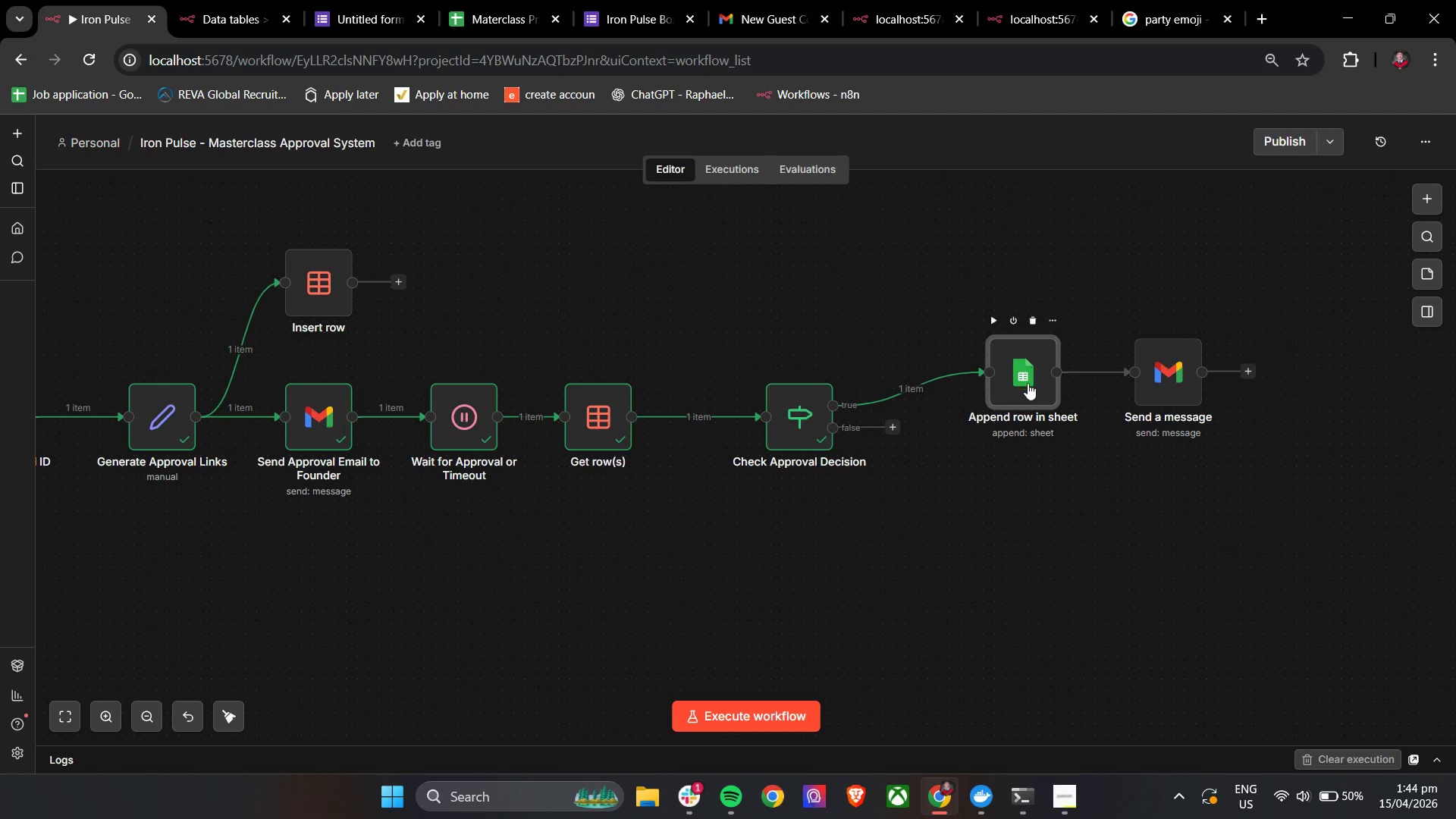 
double_click([1025, 384])
 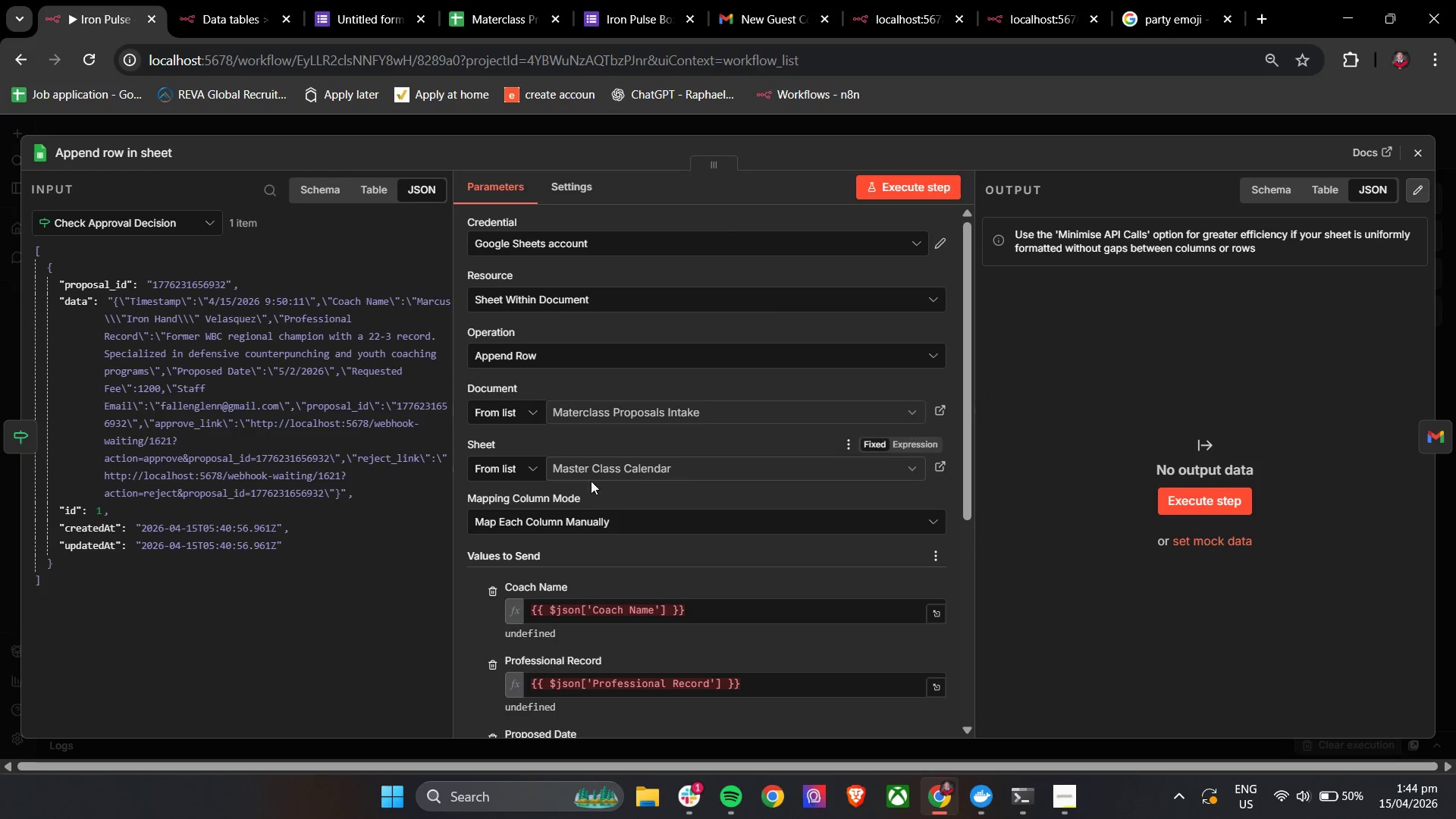 
scroll: coordinate [591, 492], scroll_direction: down, amount: 3.0
 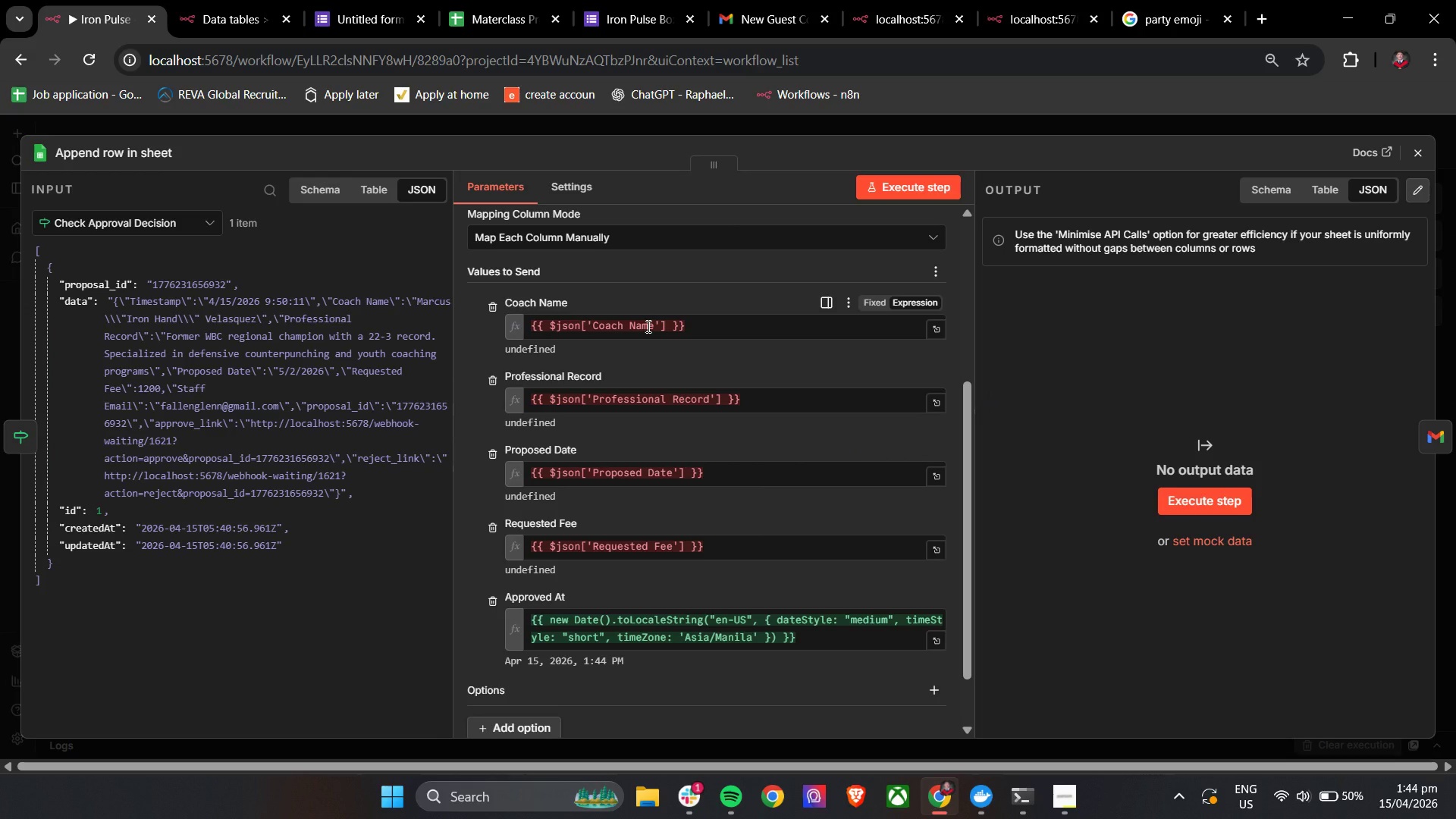 
double_click([647, 326])
 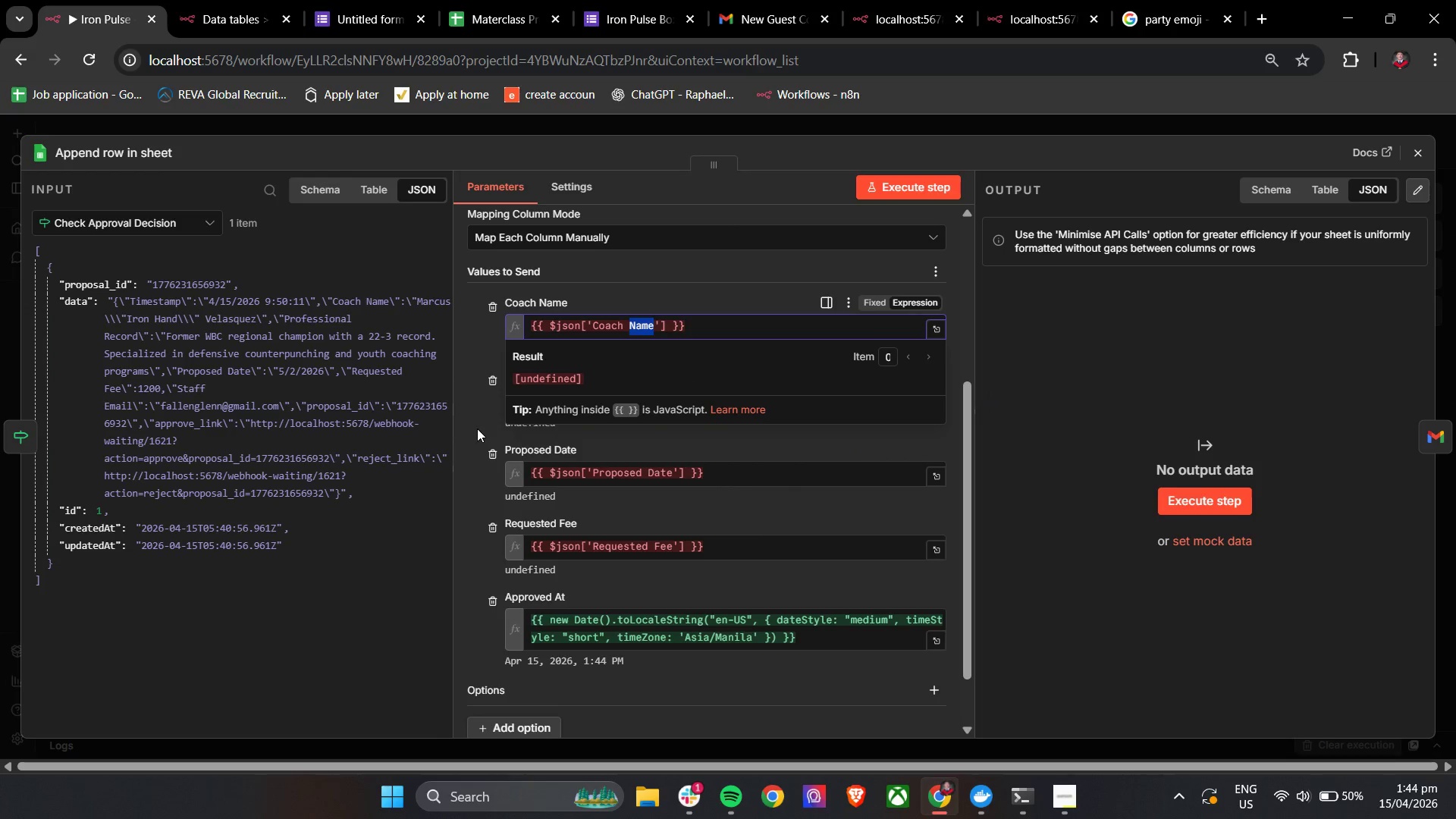 
left_click([469, 424])
 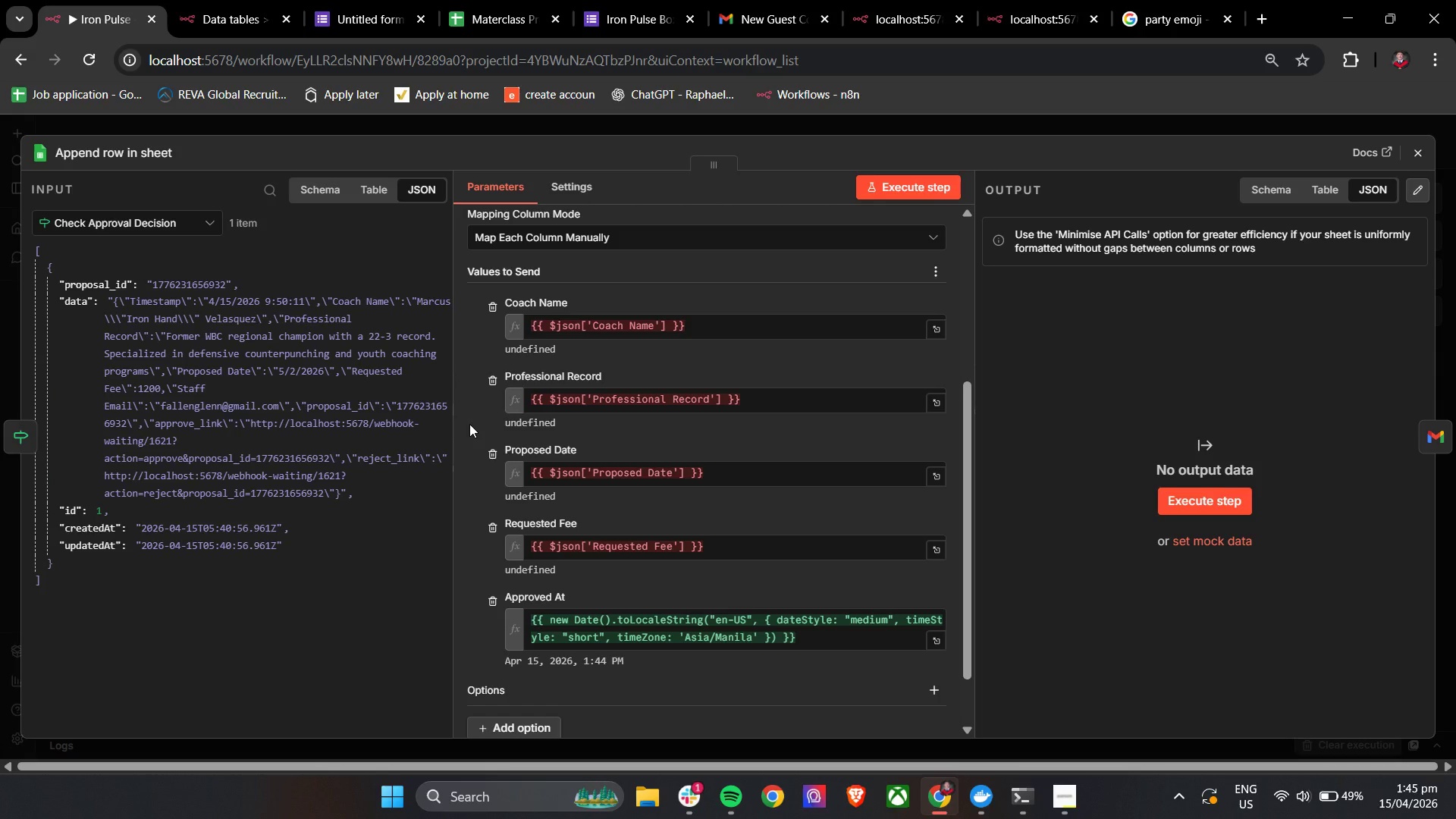 
wait(40.12)
 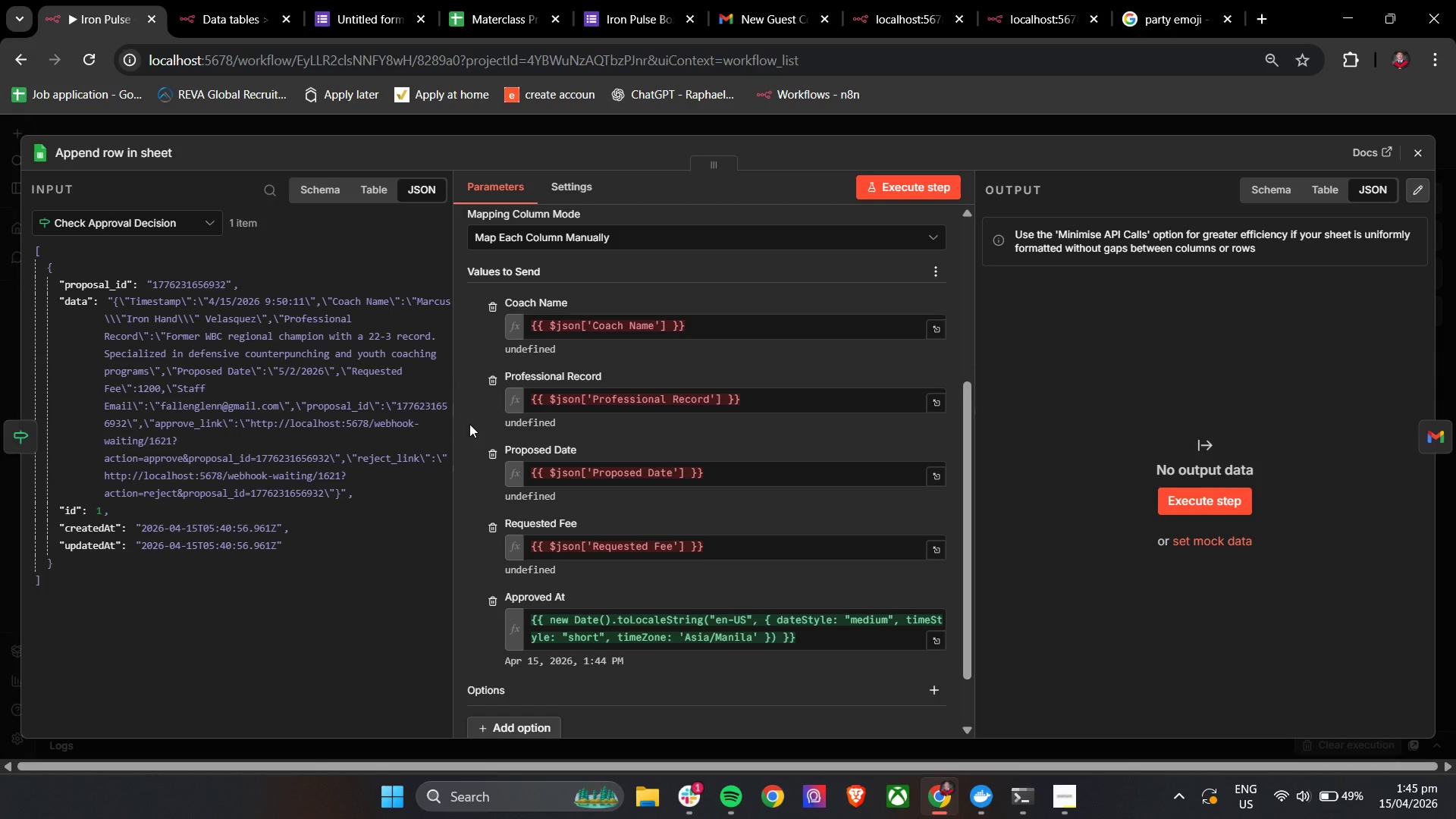 
scroll: coordinate [755, 406], scroll_direction: down, amount: 6.0